 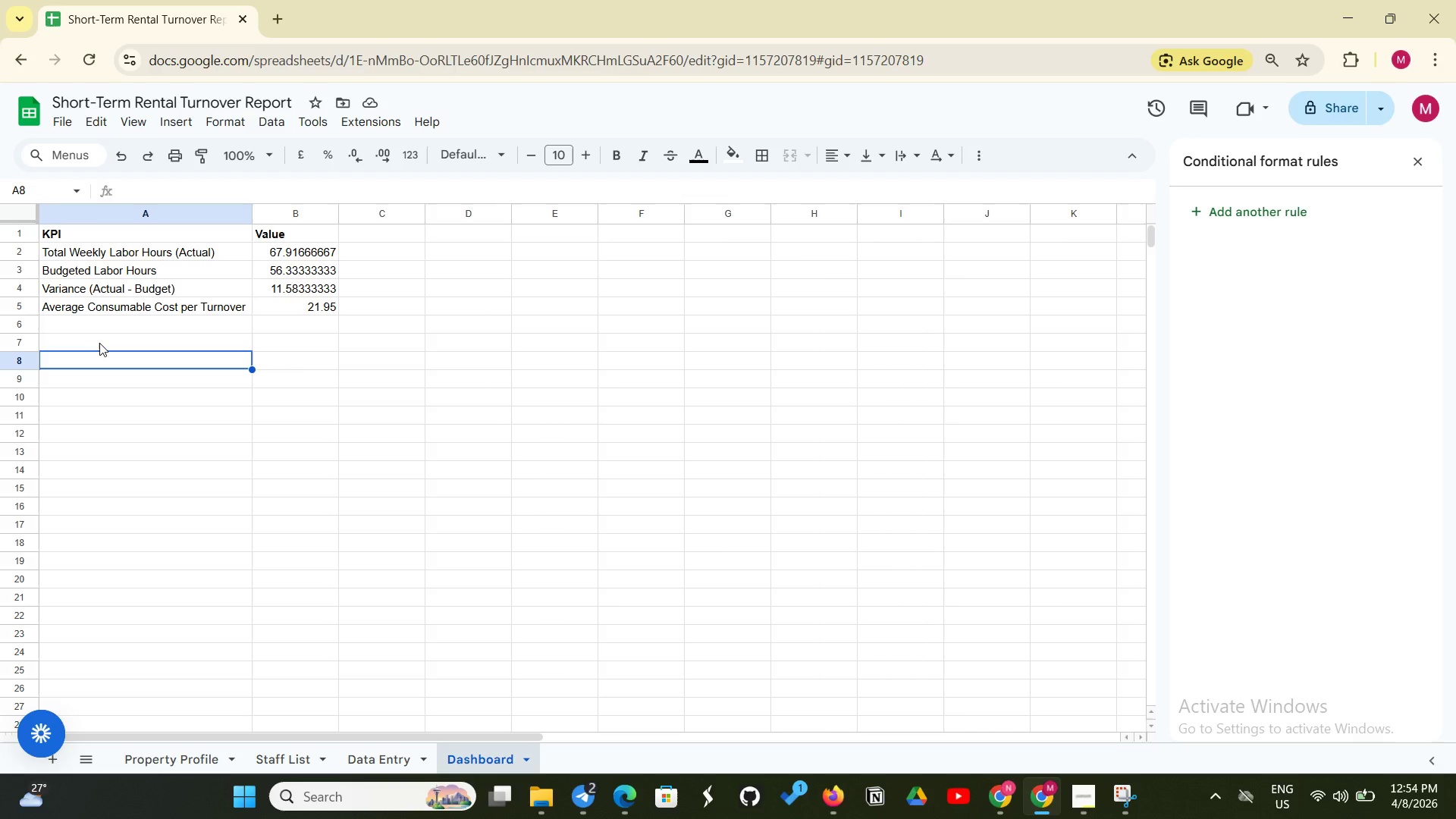 
type(Property Name)
 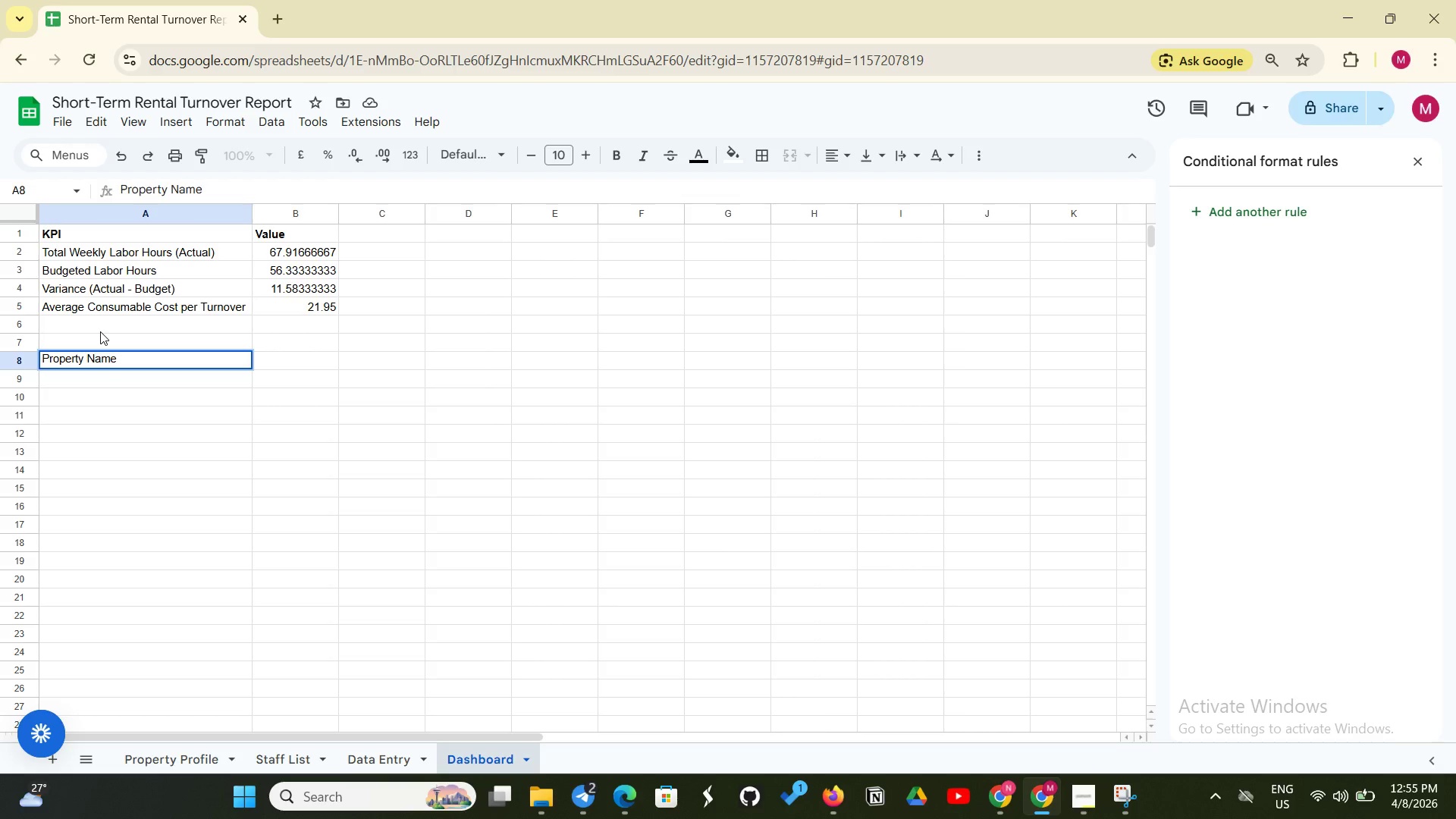 
wait(7.42)
 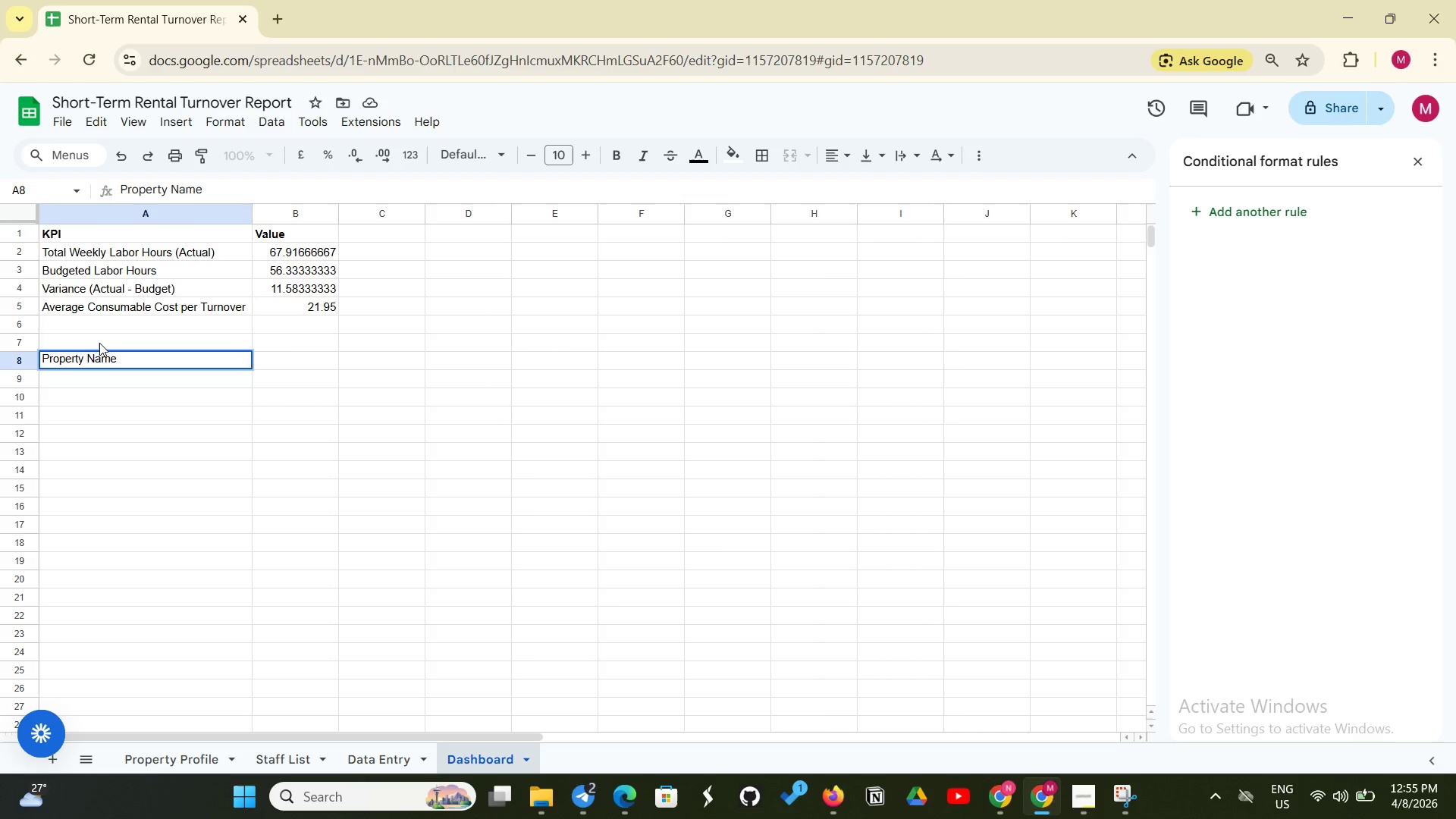 
left_click([284, 357])
 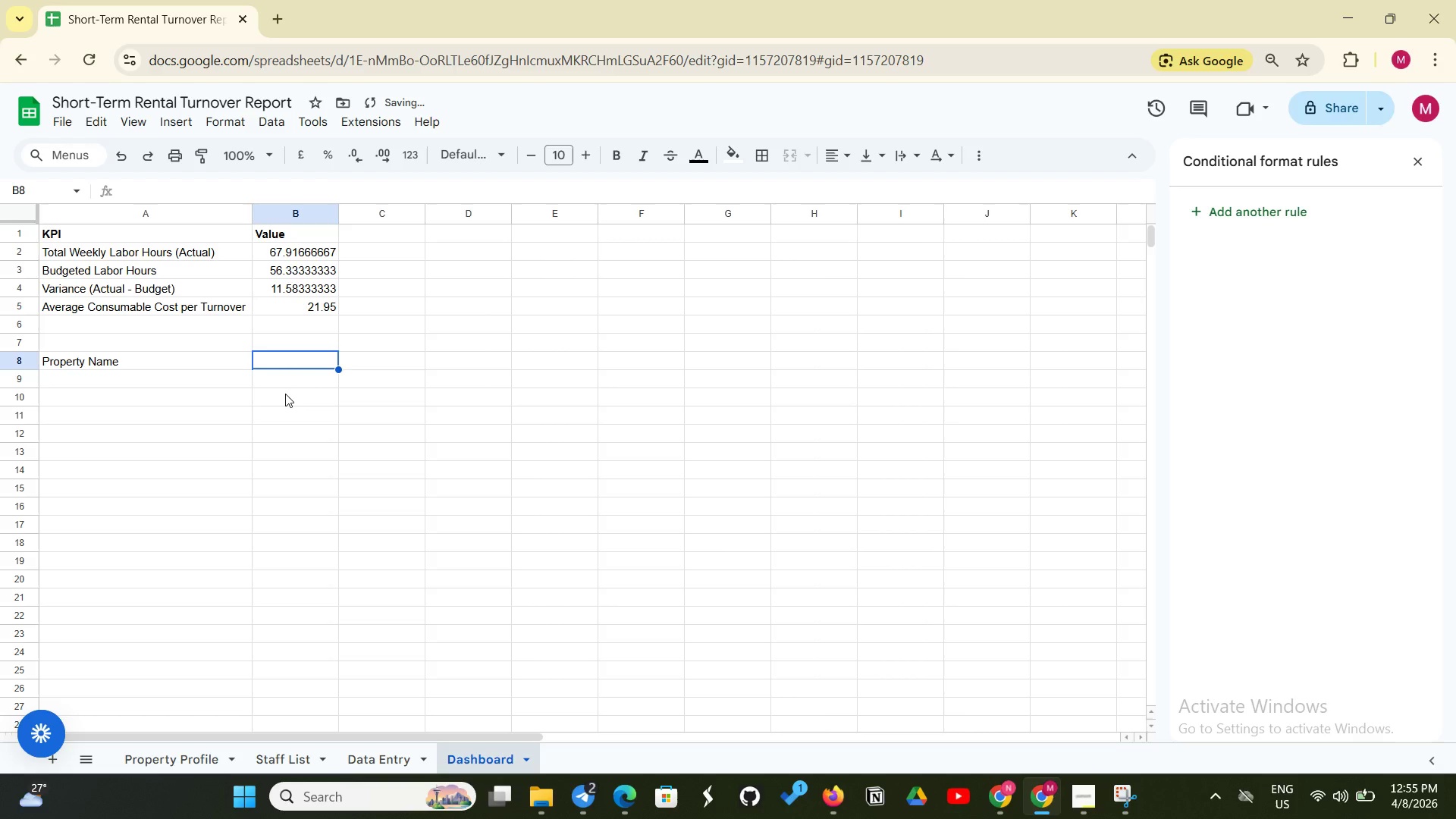 
type(Avg Actual(Min0)
 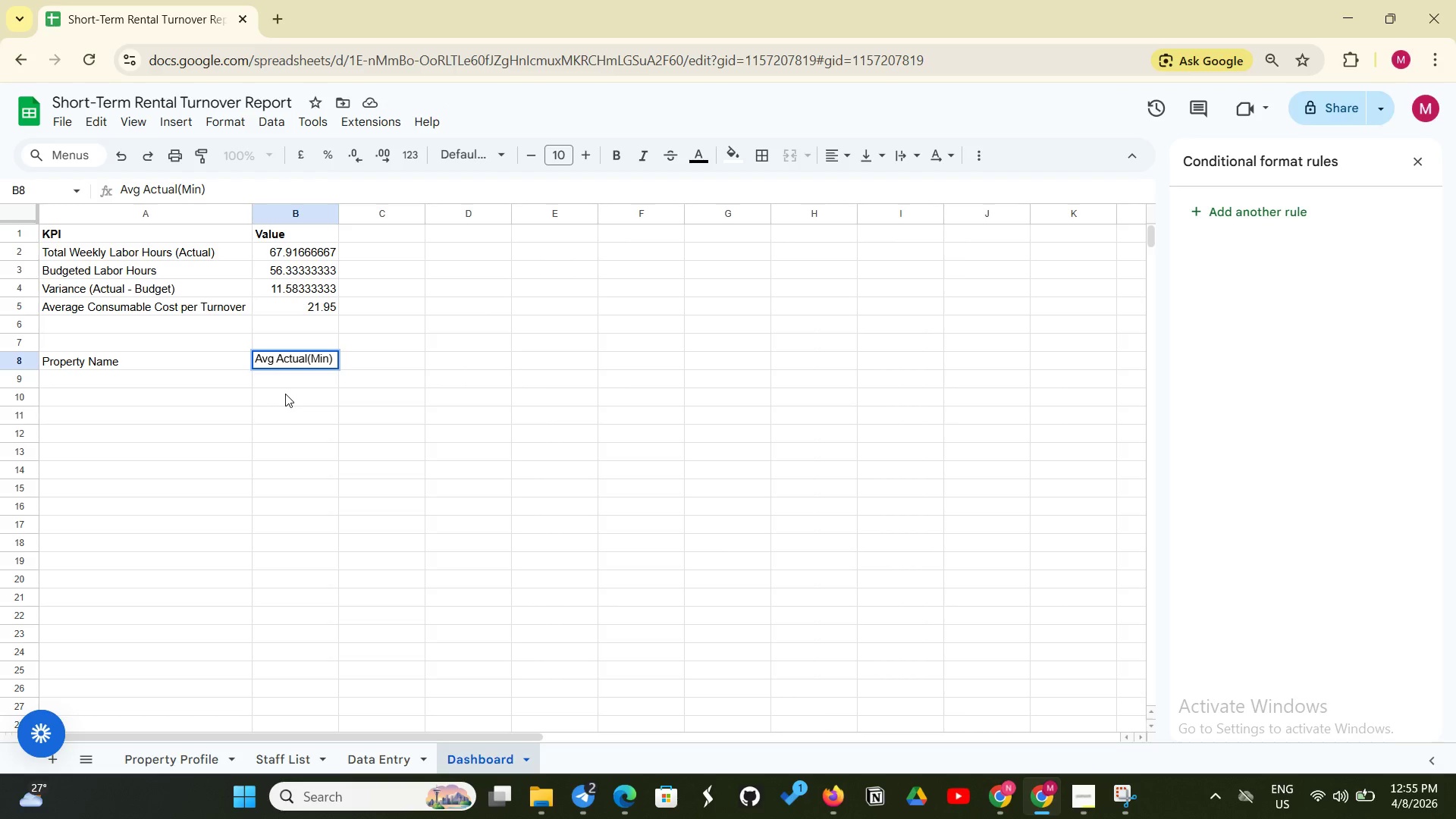 
scroll: coordinate [286, 394], scroll_direction: up, amount: 1.0
 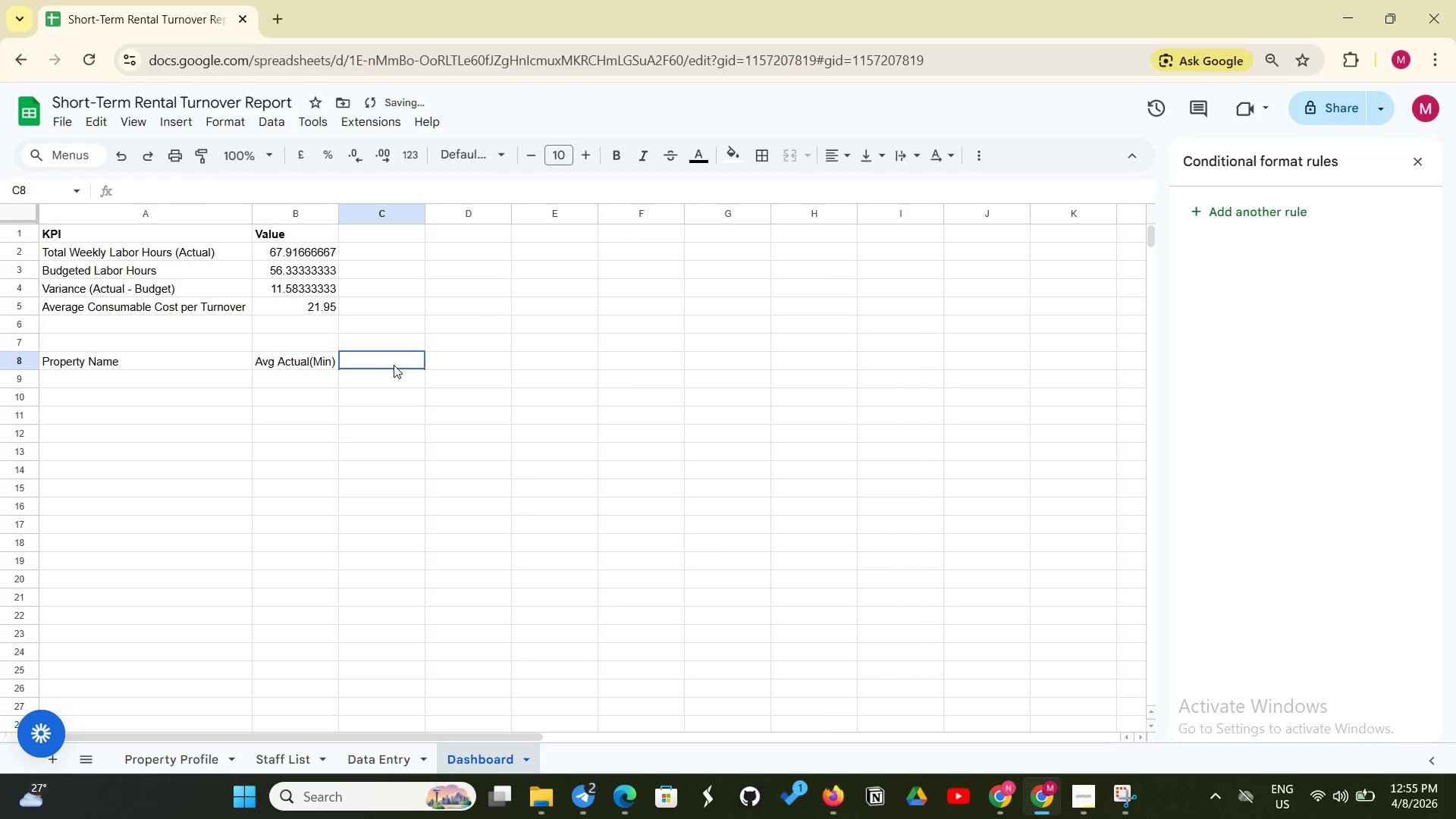 
left_click([394, 365])
 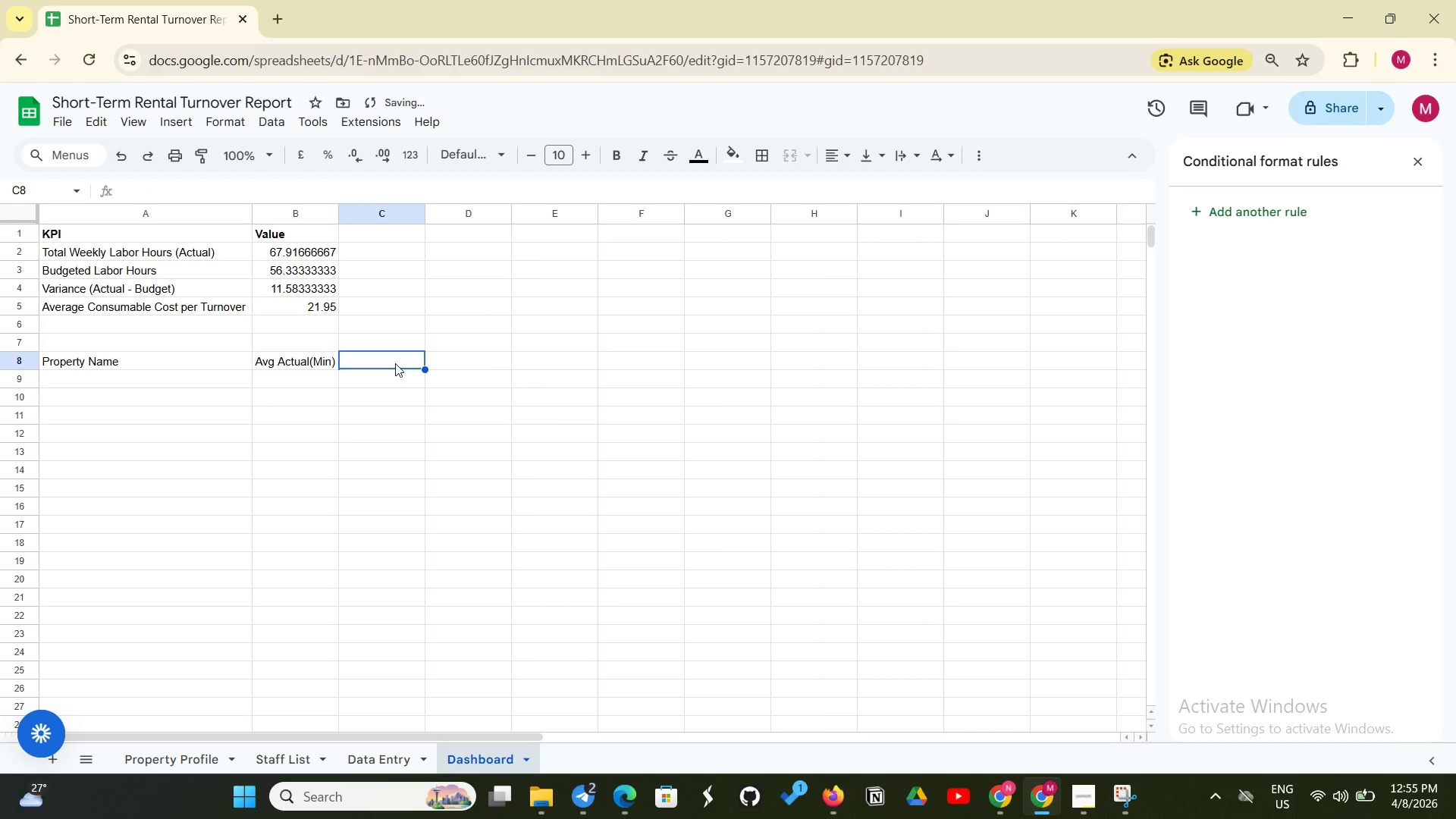 
type(Avg TargetI)
key(Backspace)
type((min)
 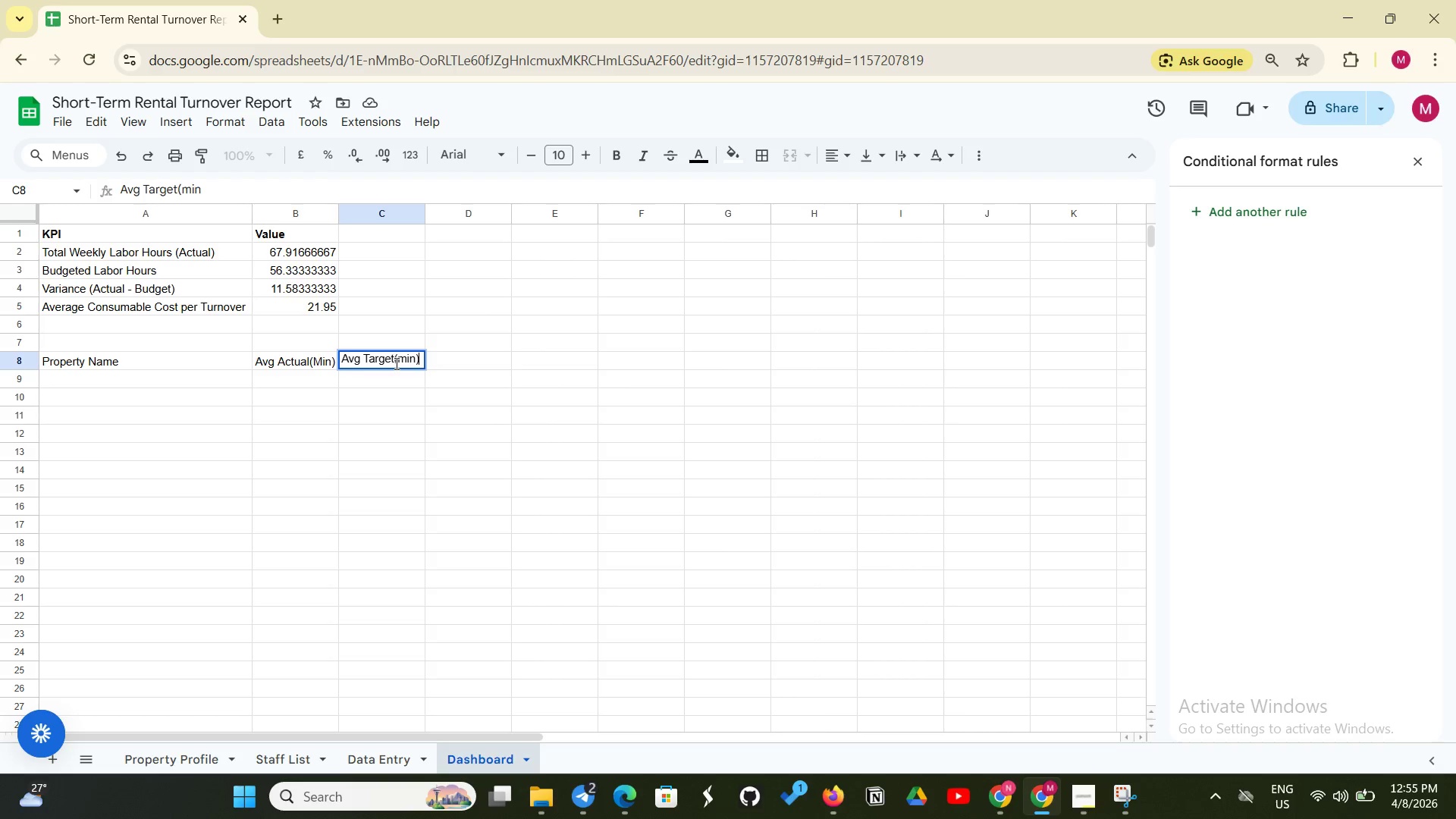 
 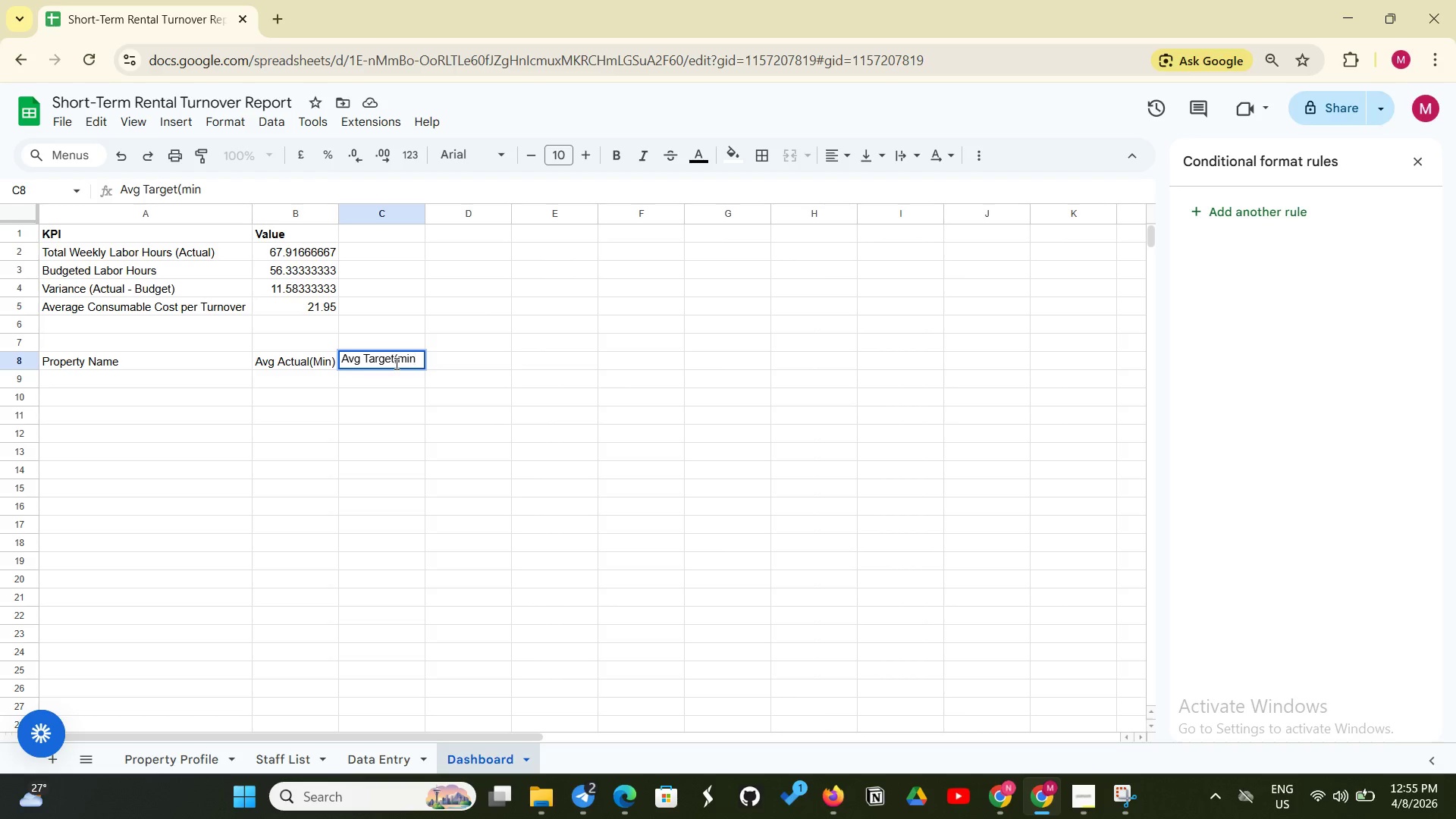 
hold_key(key=ShiftLeft, duration=0.45)
 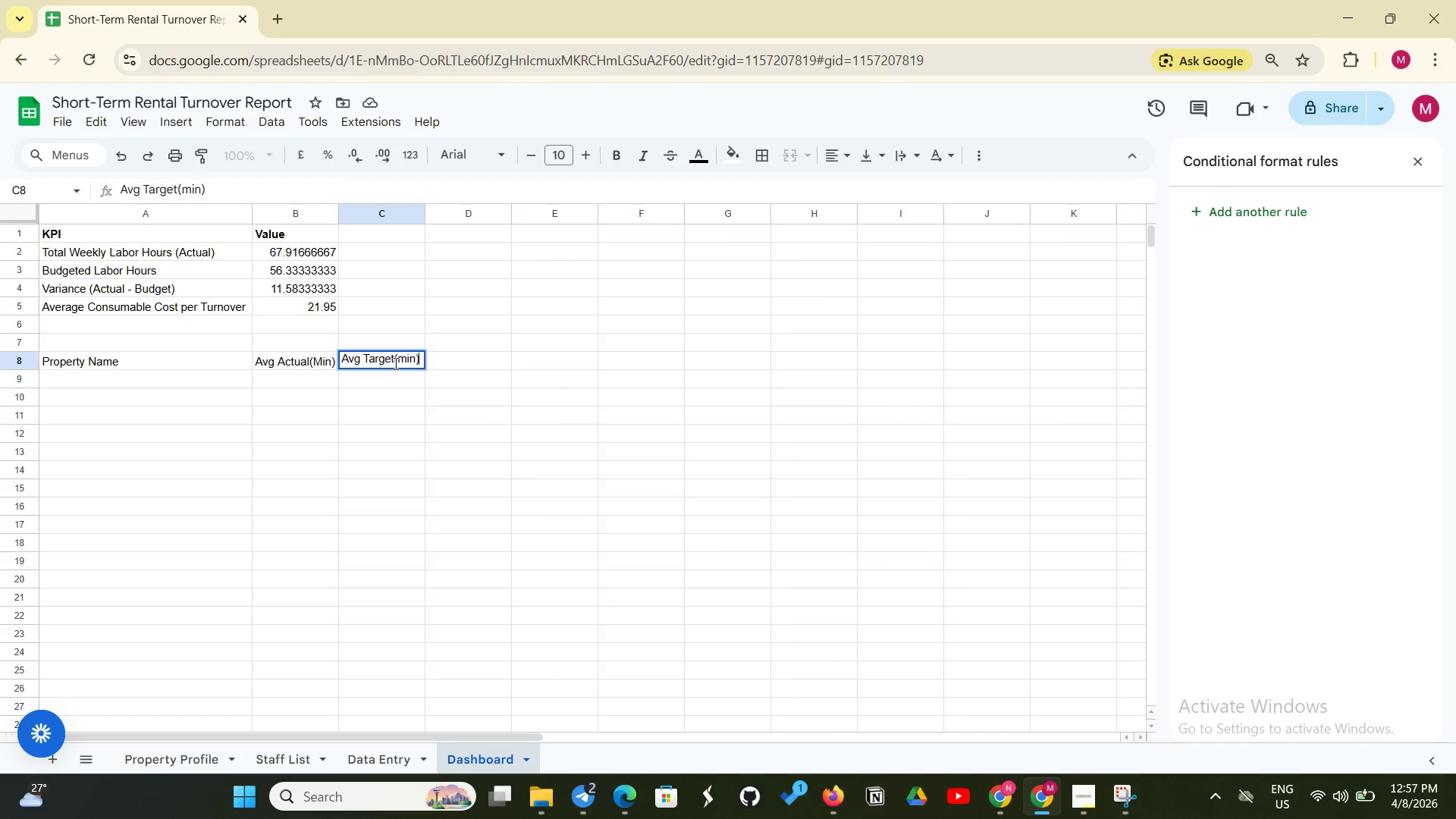 
wait(125.91)
 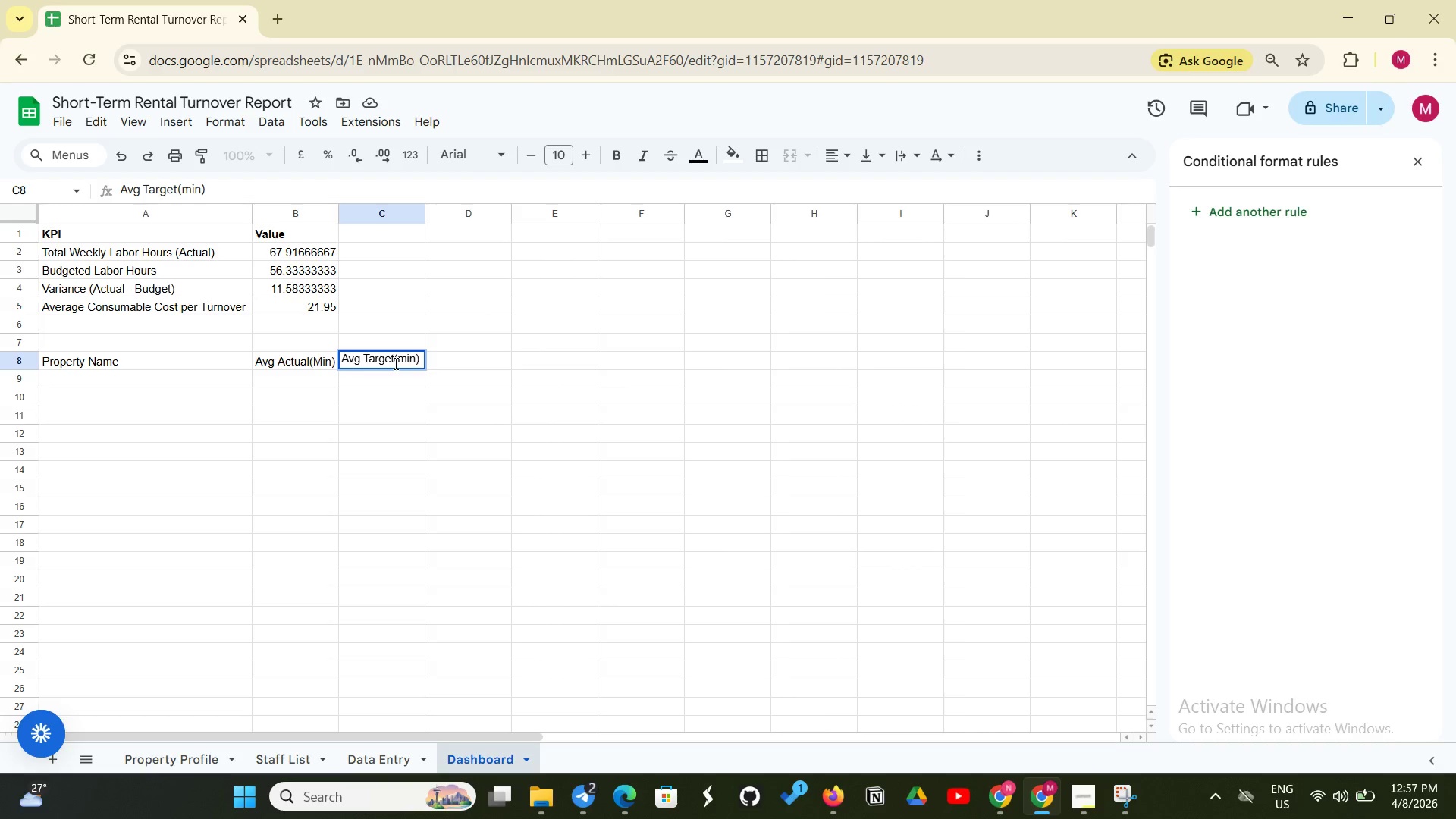 
left_click([1084, 798])